 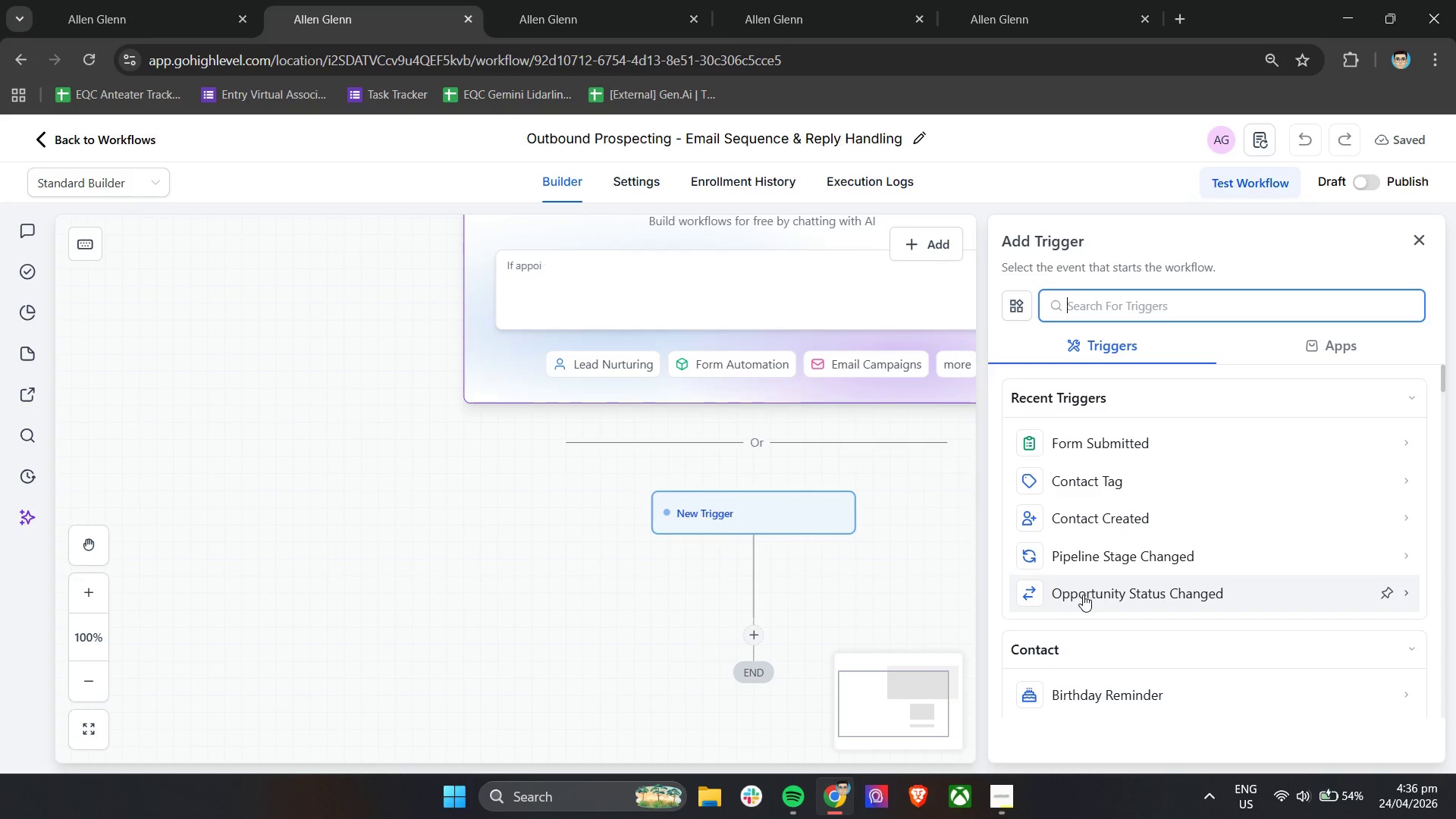 
scroll: coordinate [1188, 595], scroll_direction: down, amount: 8.0
 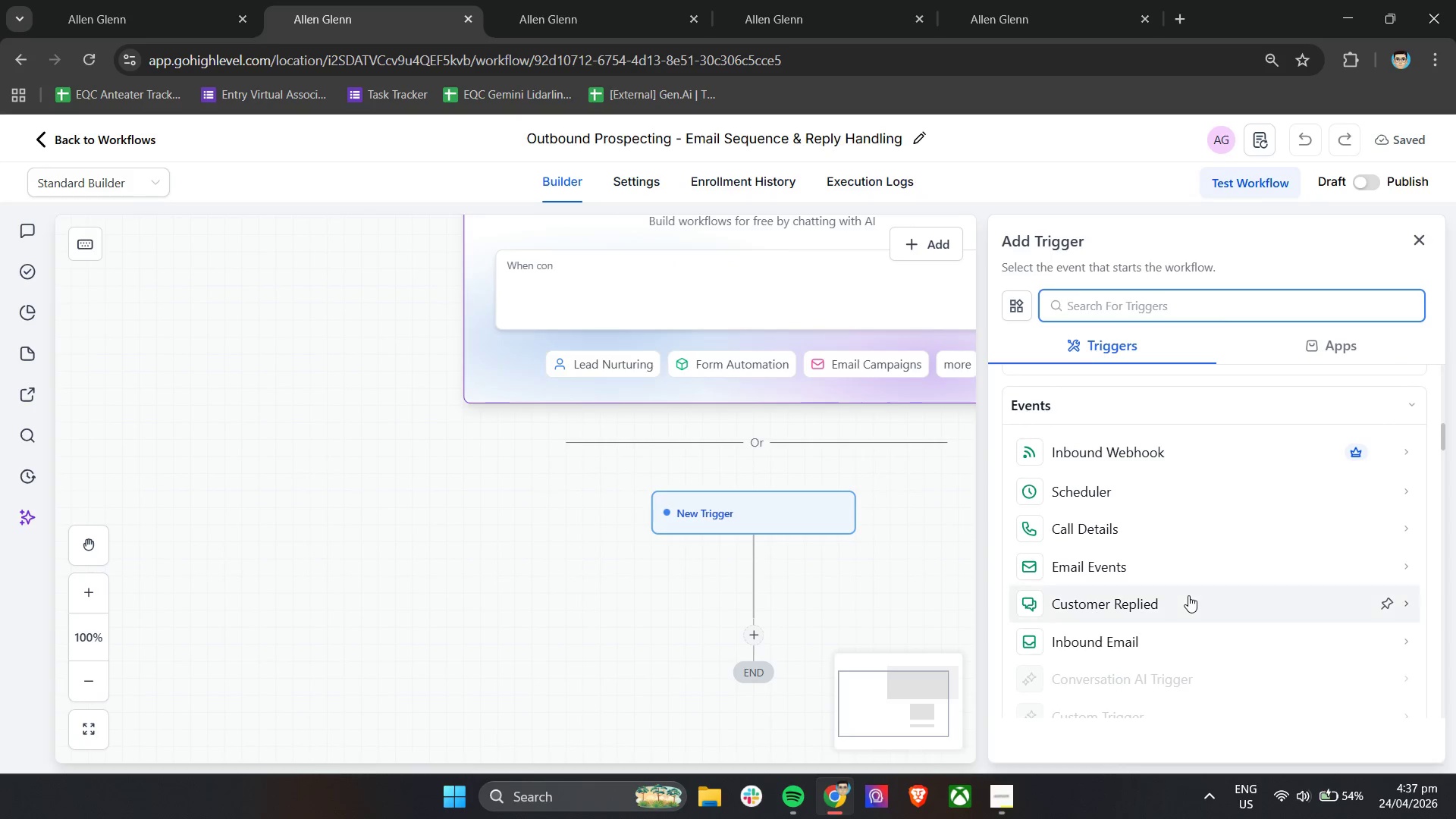 
scroll: coordinate [1188, 595], scroll_direction: up, amount: 4.0
 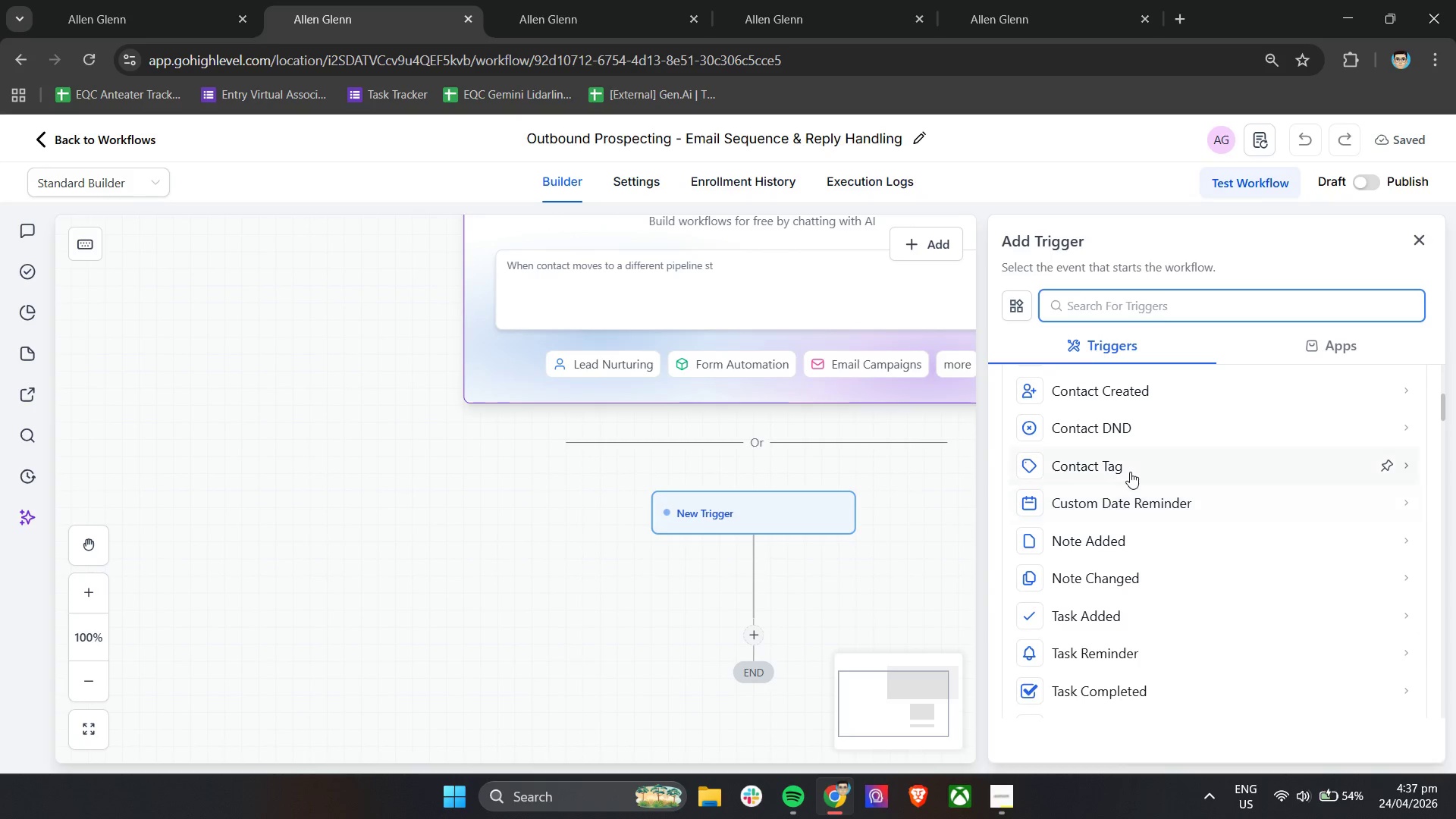 
left_click([1130, 469])
 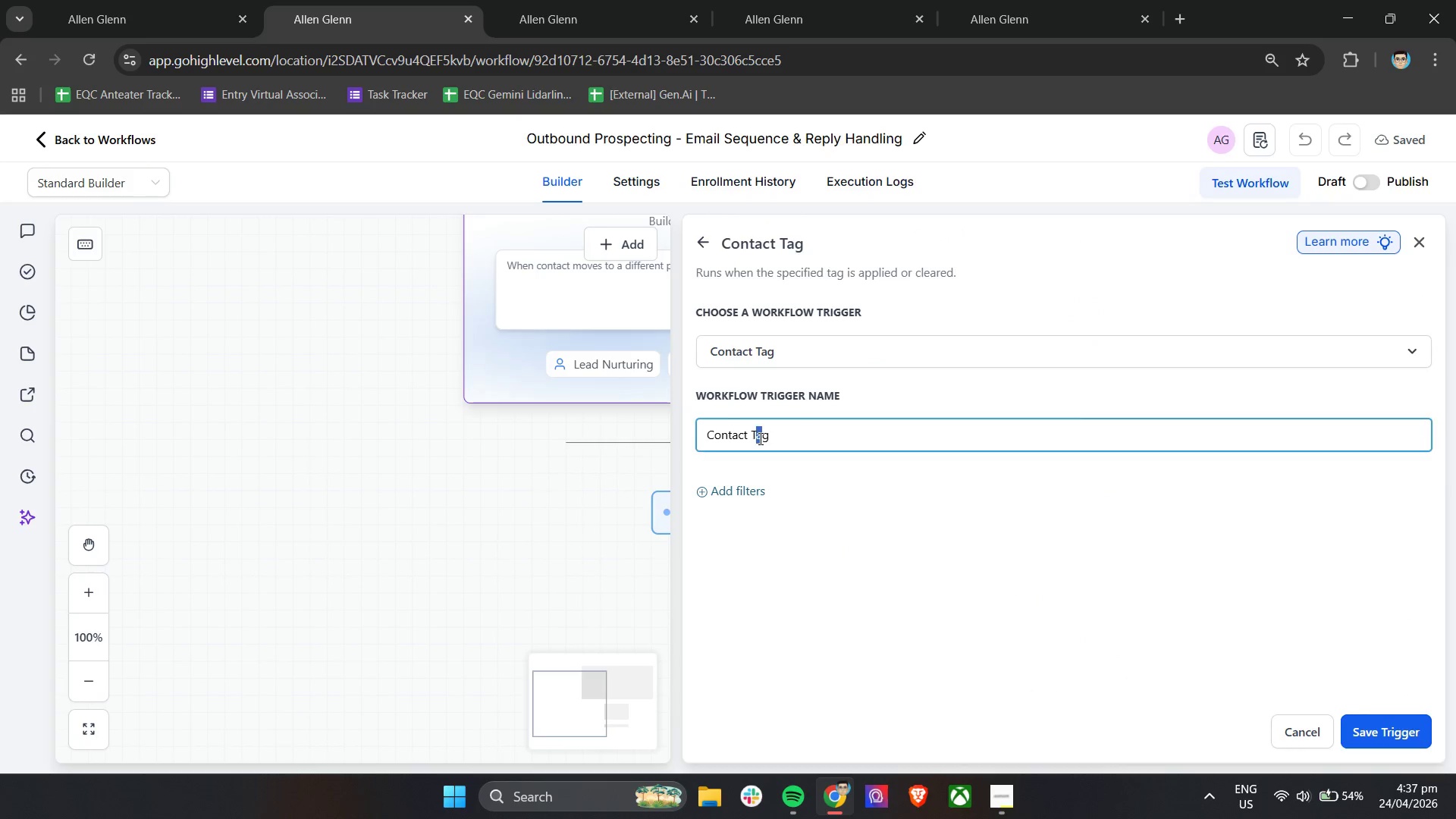 
left_click([731, 486])
 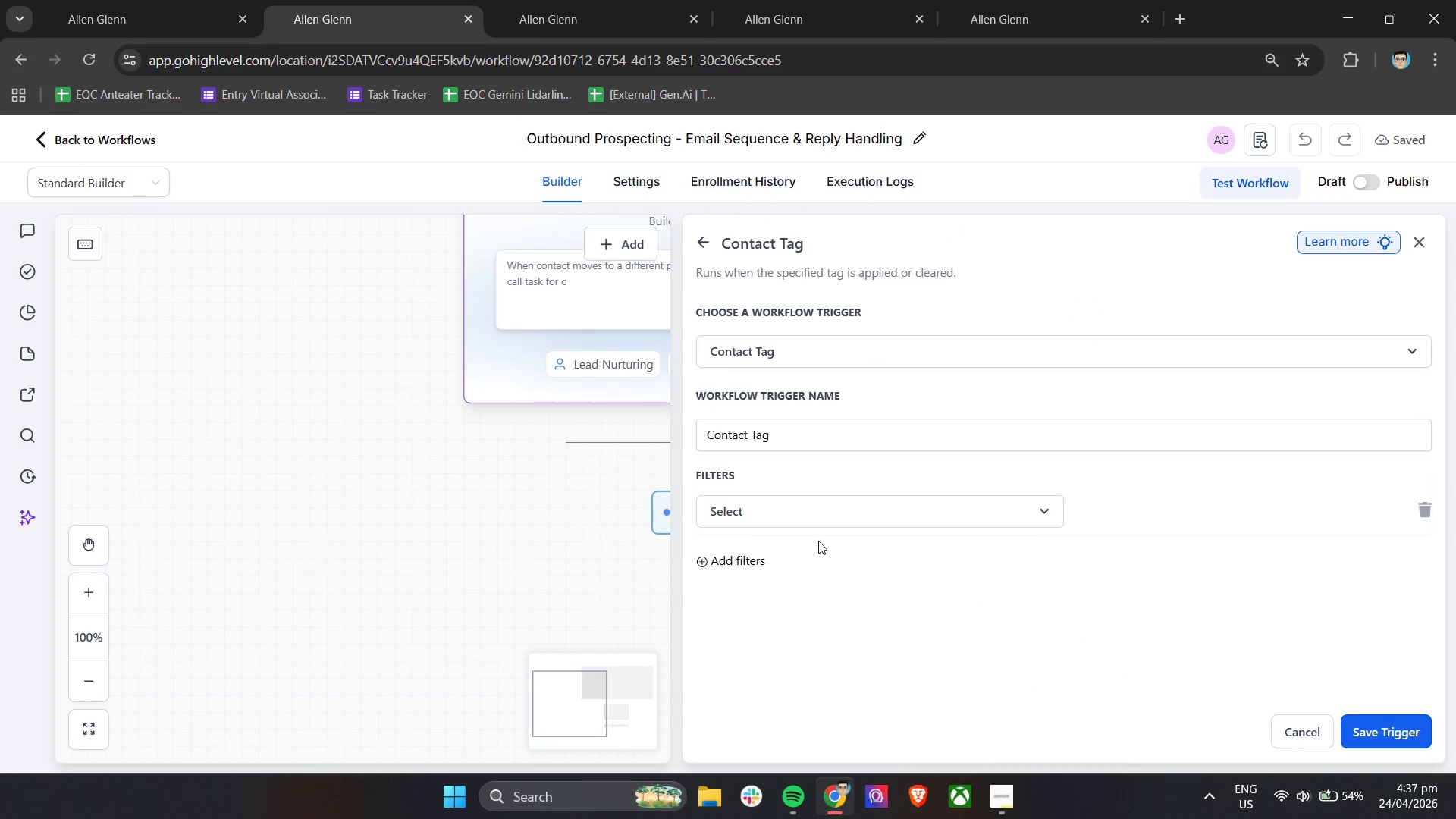 
left_click([796, 513])
 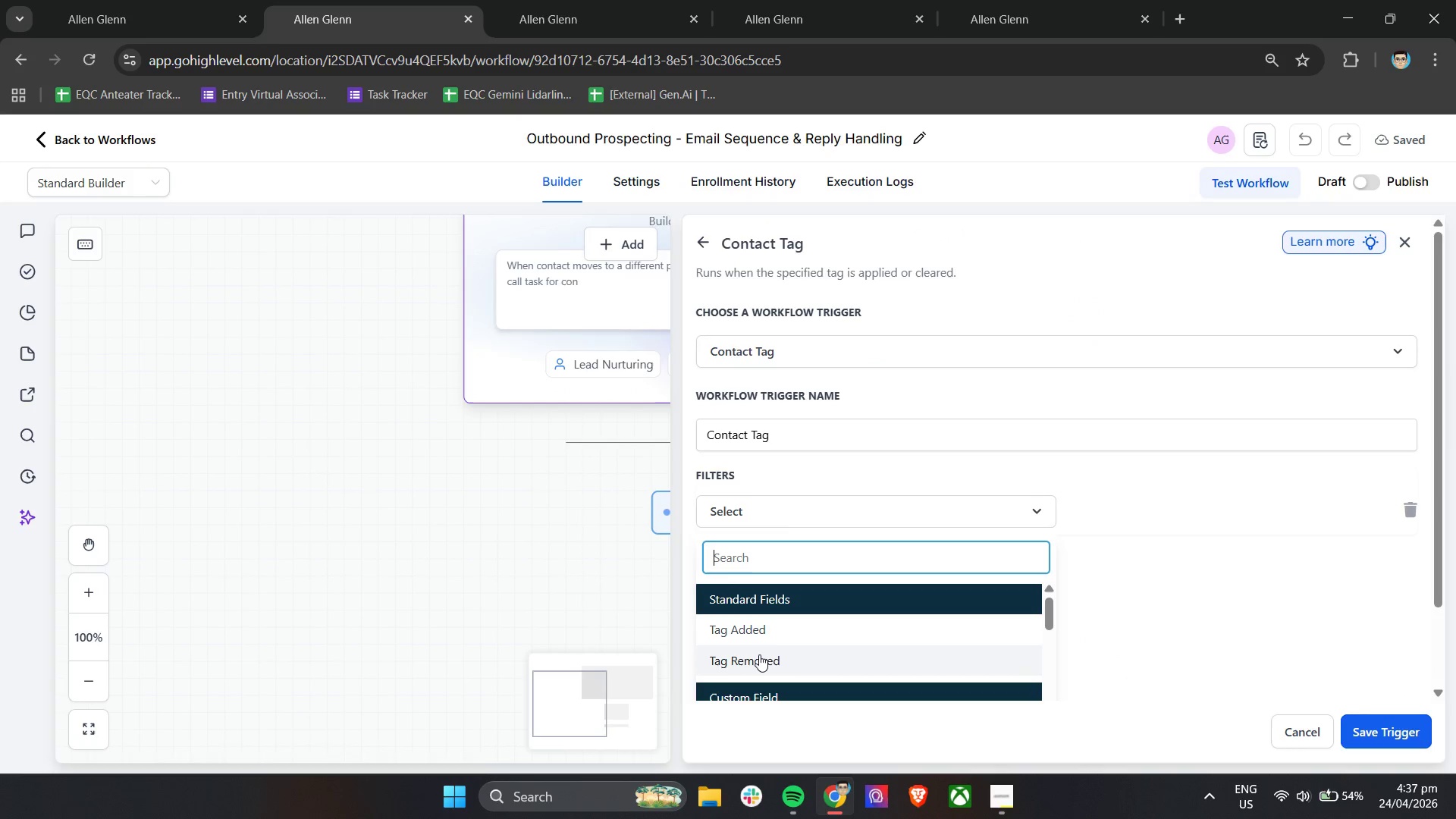 
left_click([790, 628])
 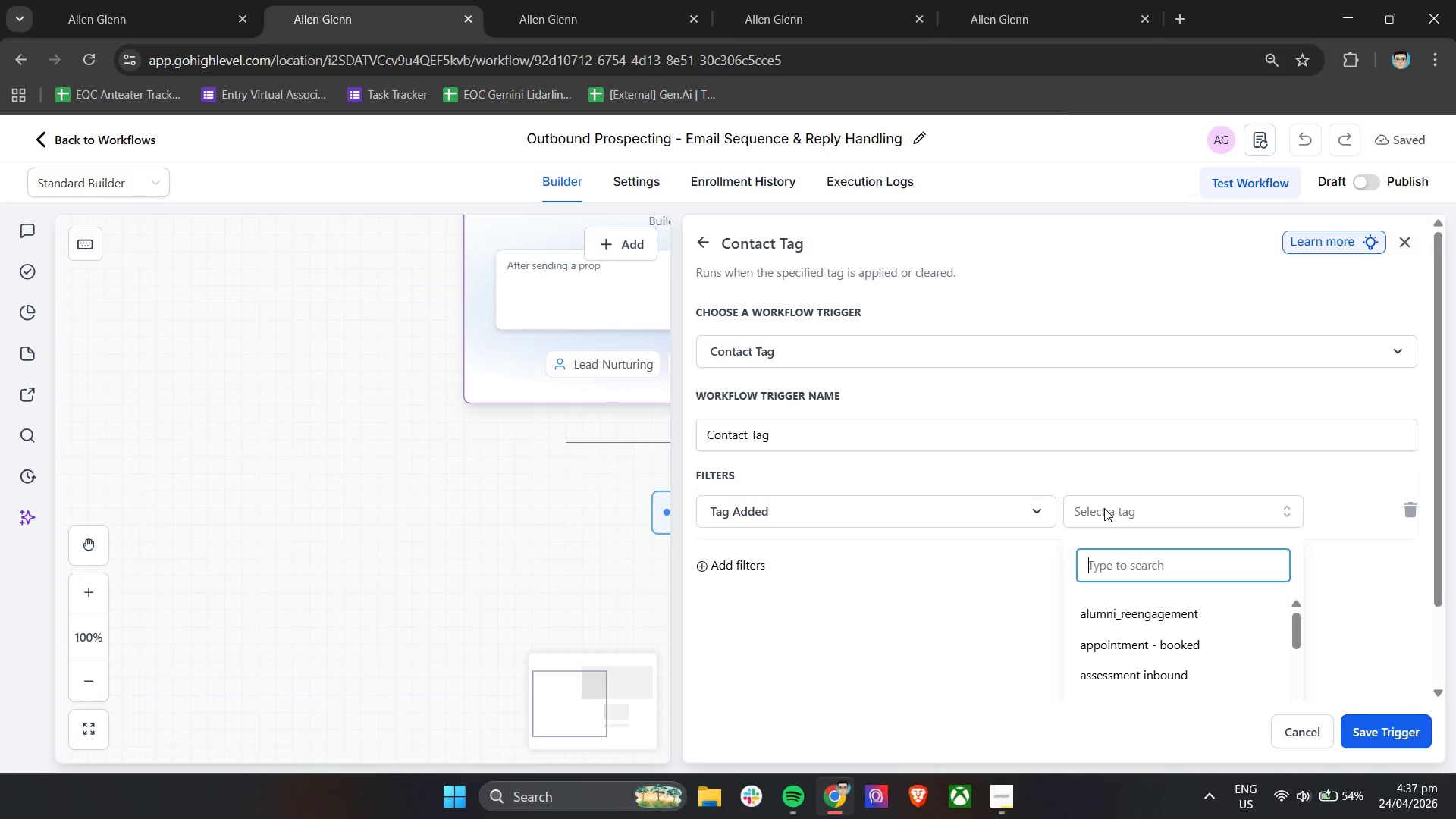 
type(come)
key(Backspace)
key(Backspace)
key(Backspace)
key(Backspace)
 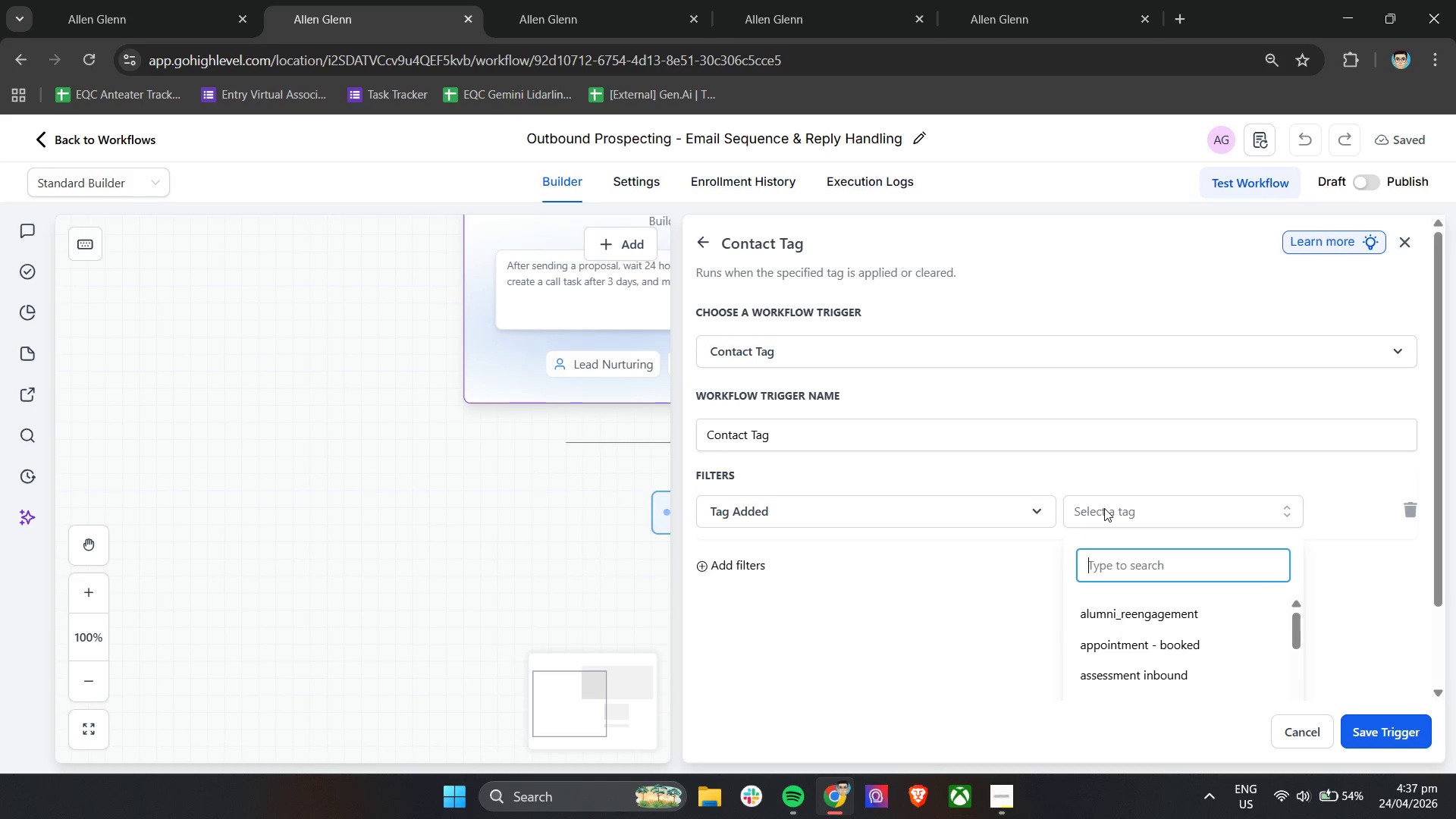 
left_click([1009, 810])
 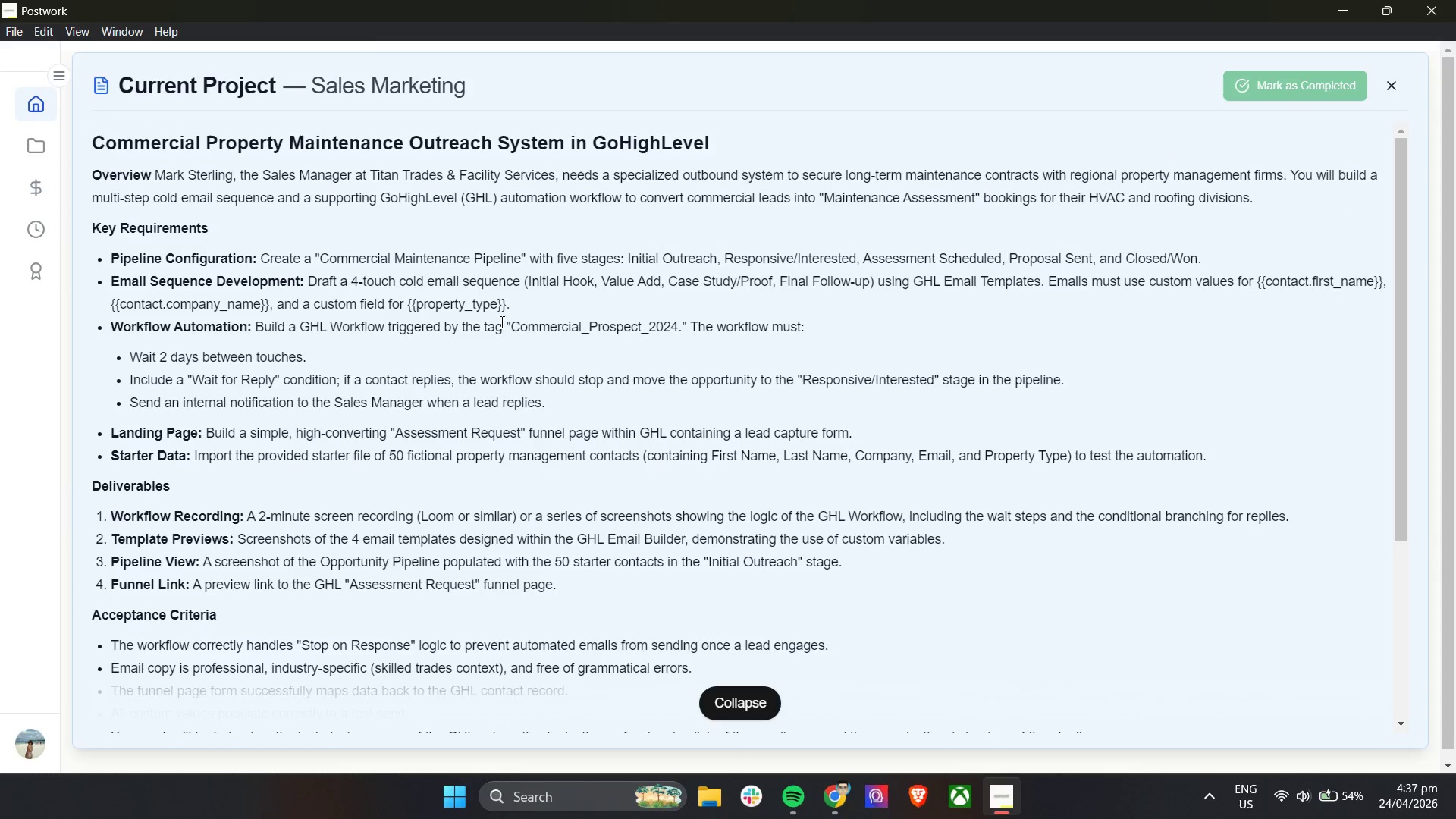 
wait(9.75)
 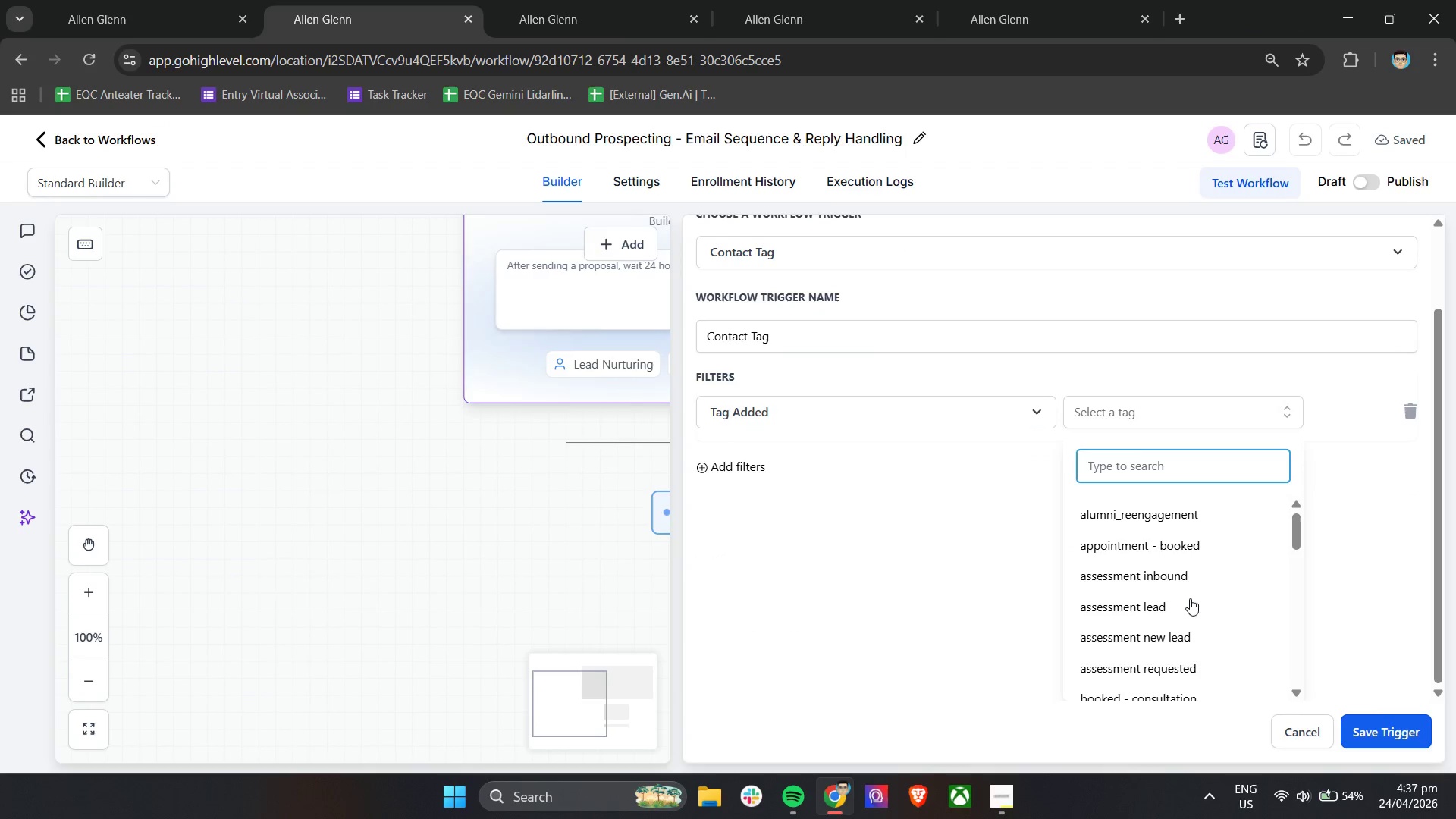 
key(C)
 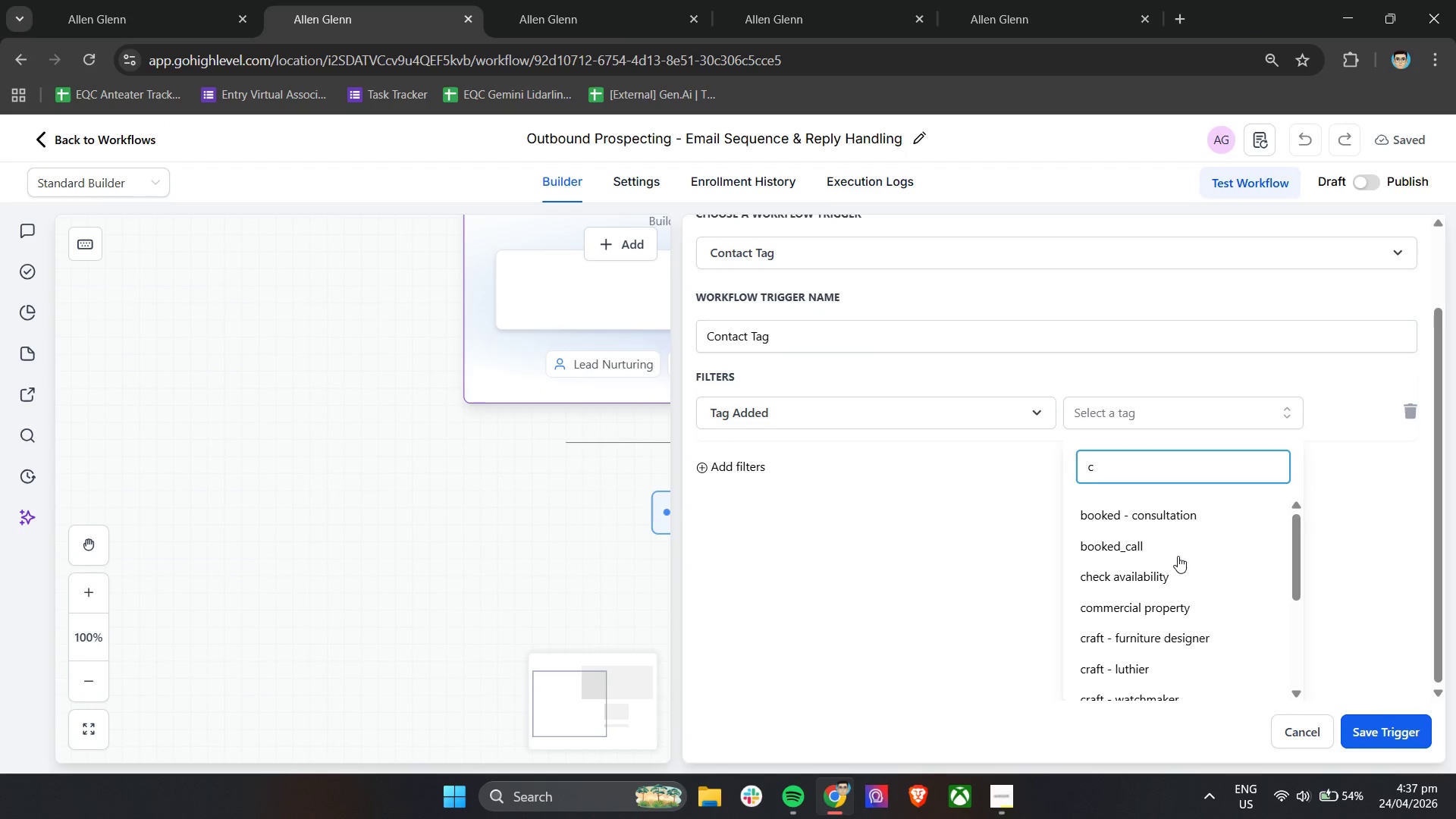 
scroll: coordinate [1190, 598], scroll_direction: down, amount: 8.0
 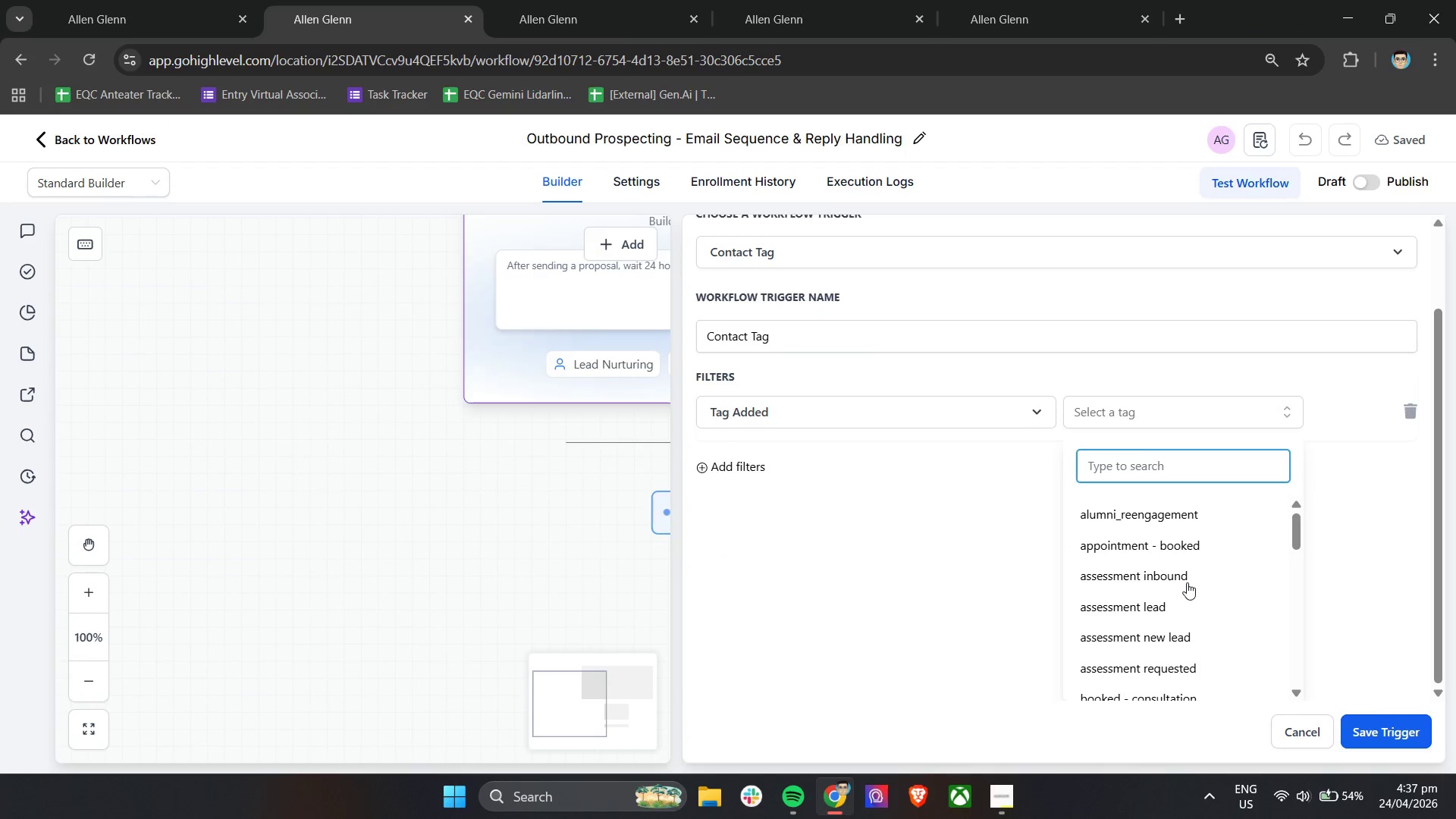 
type(oo)
key(Backspace)
type(mmenCommercial )
 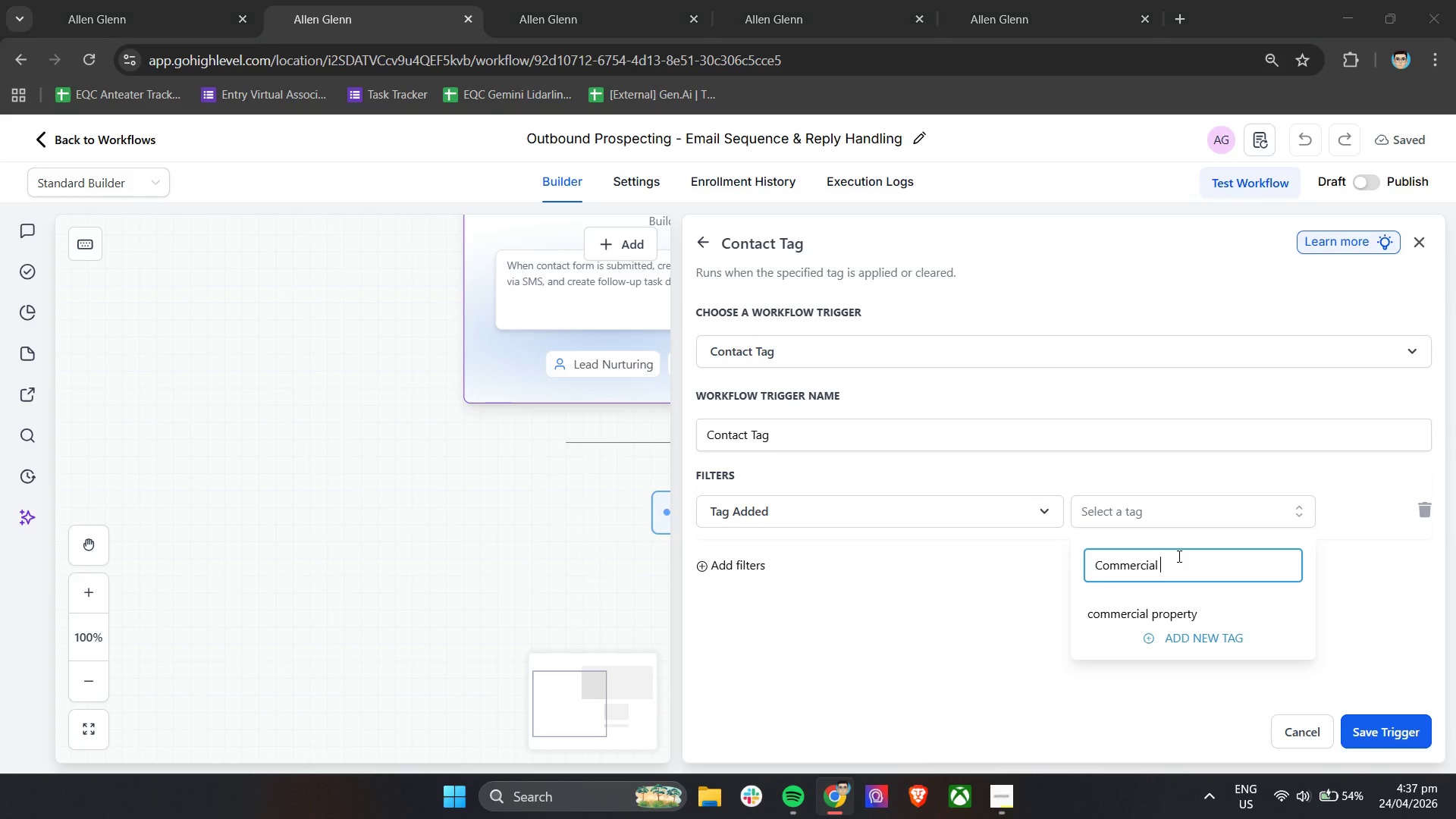 
 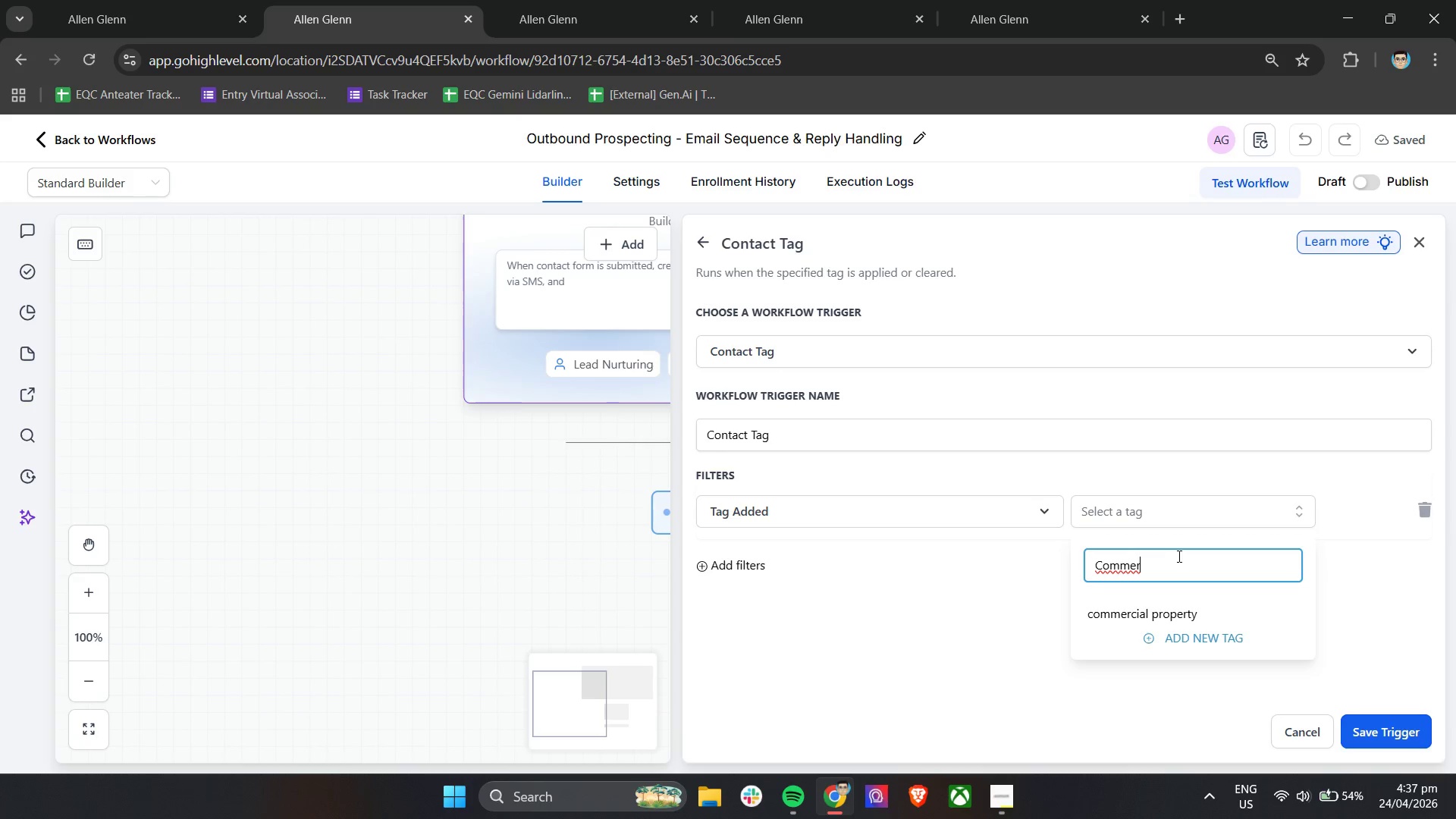 
key(Alt+AltLeft)
 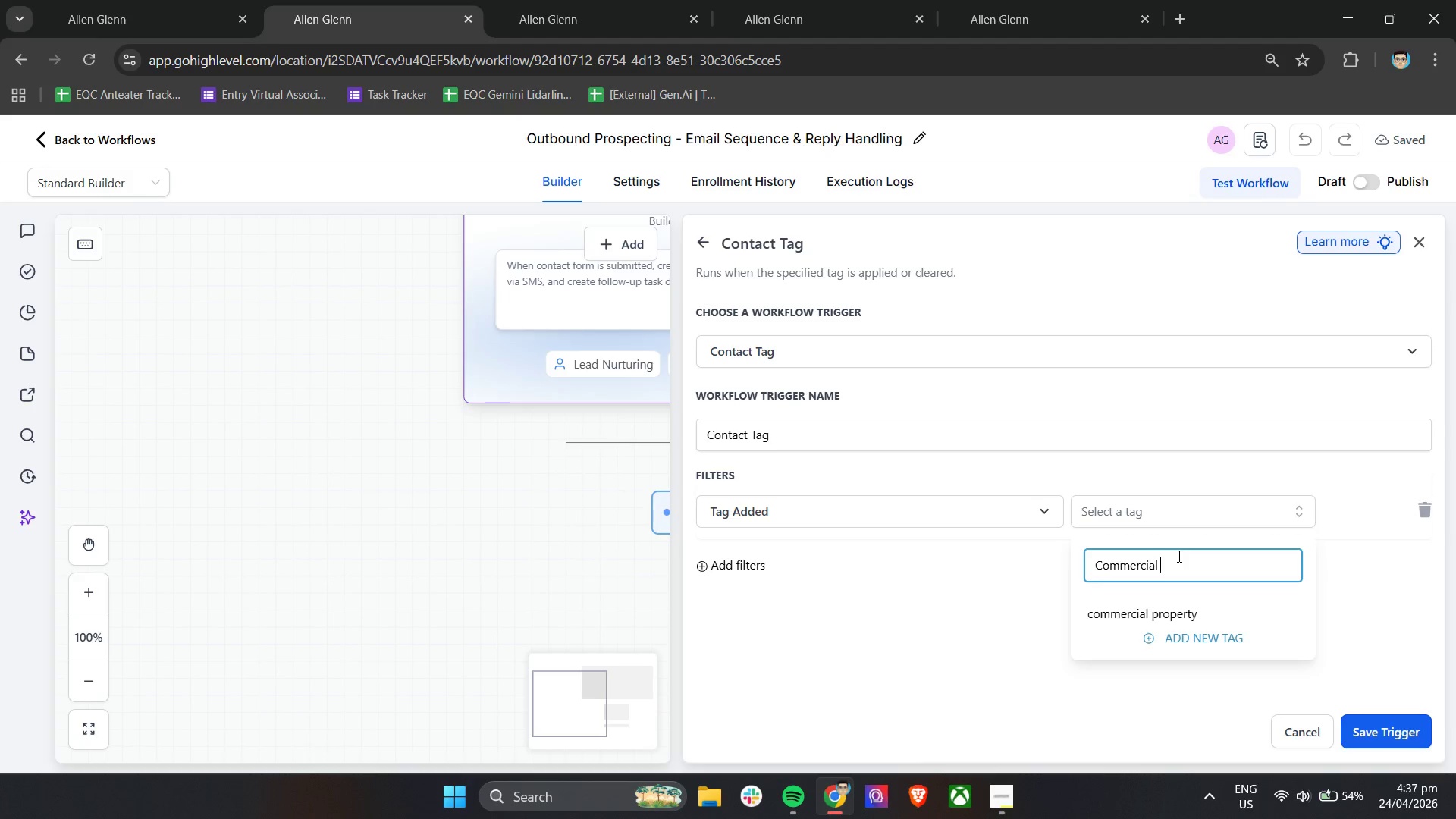 
key(Alt+Tab)